 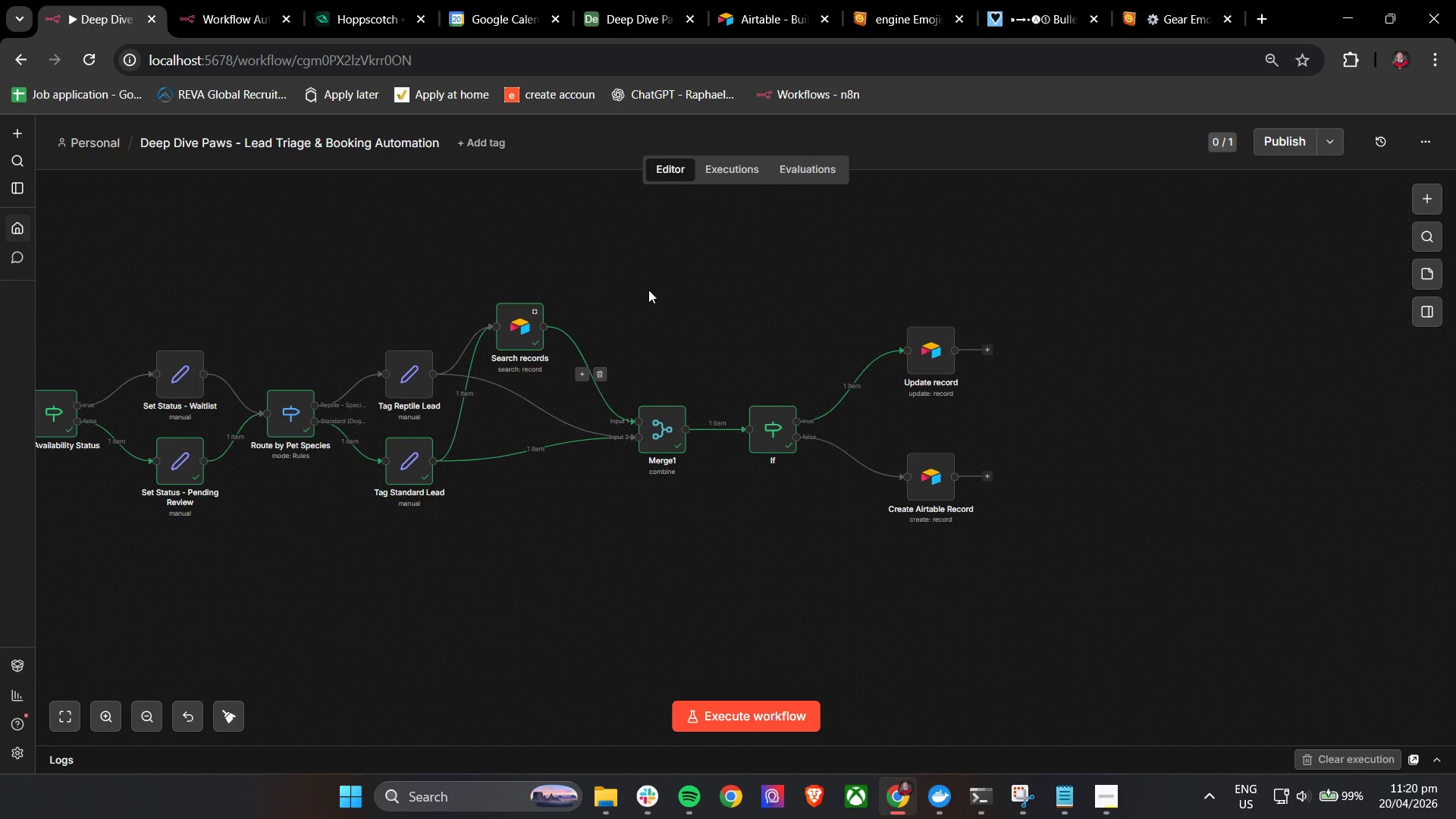 
left_click([232, 0])
 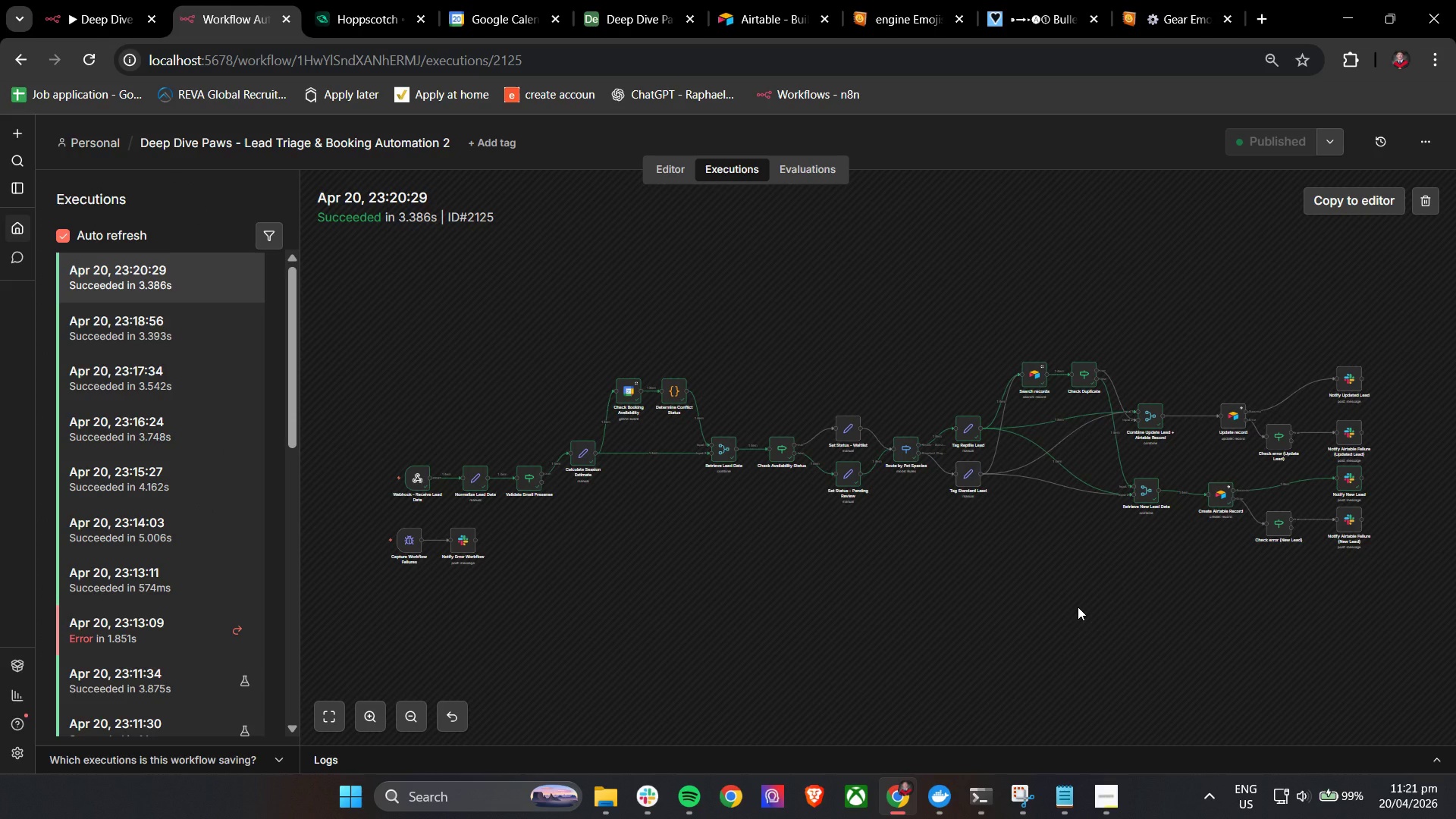 
wait(6.86)
 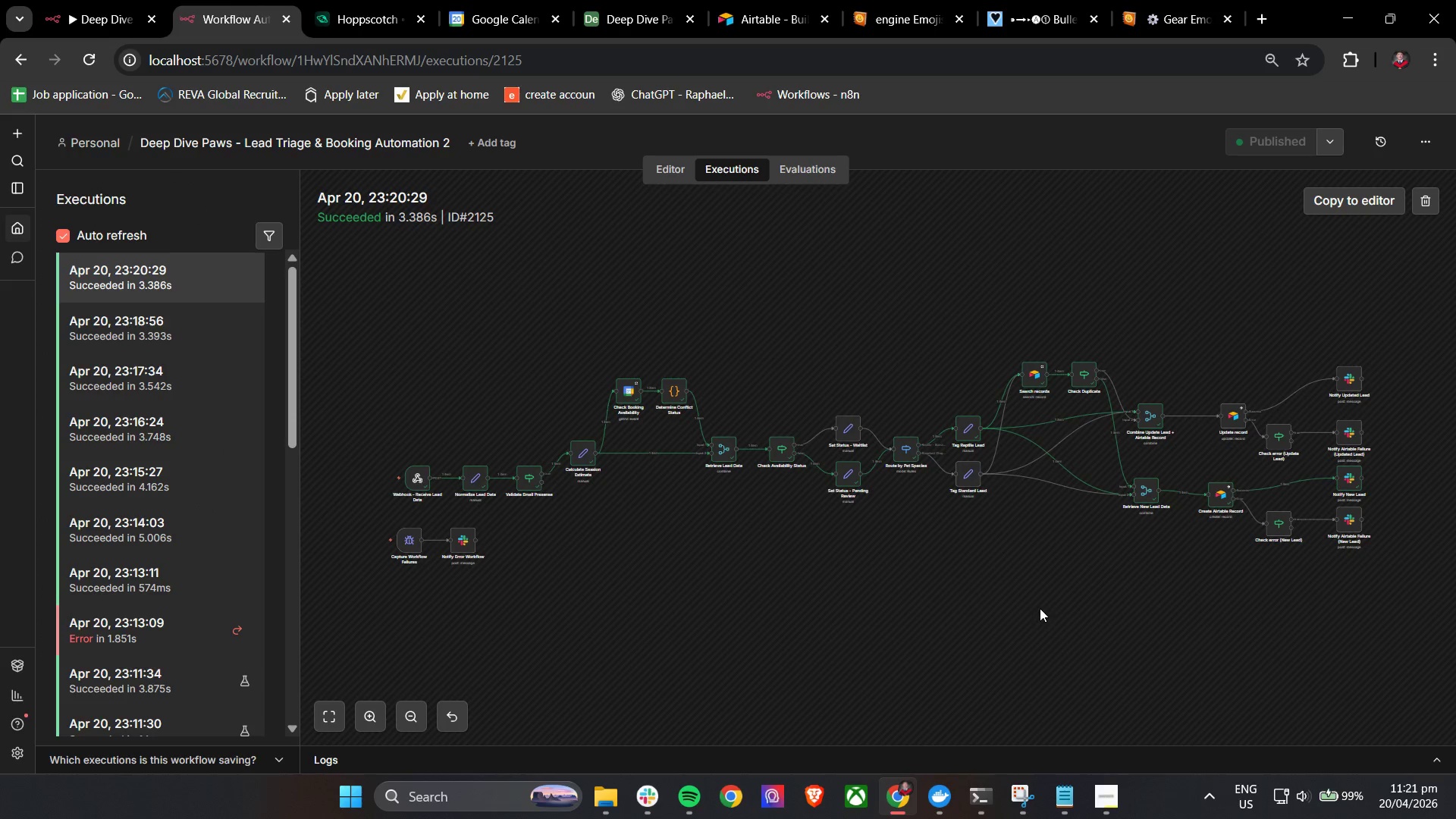 
hold_key(key=ControlLeft, duration=3.33)
left_click_drag(start_coordinate=[1310, 566], to_coordinate=[883, 568])
 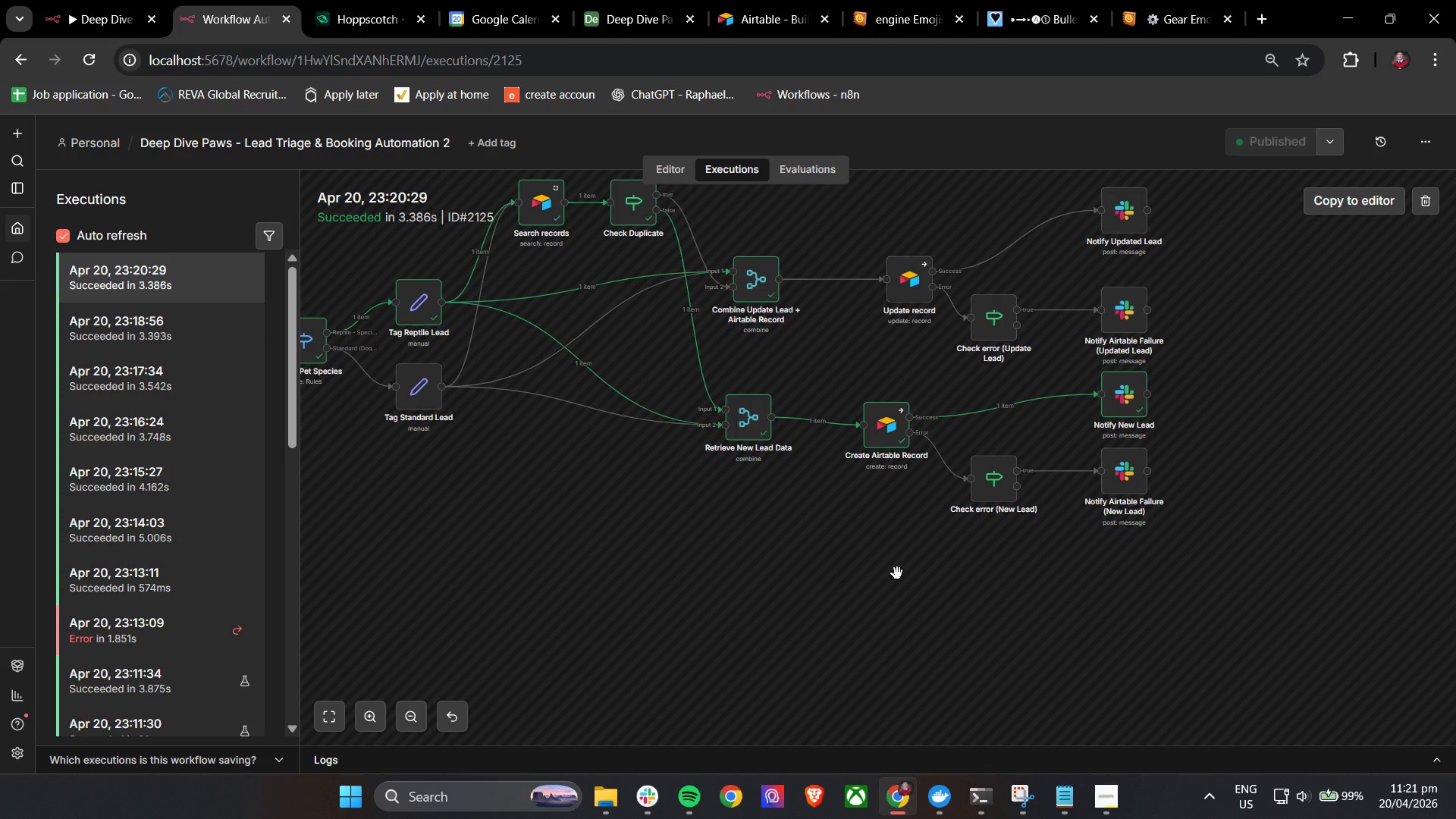 
scroll: coordinate [1113, 579], scroll_direction: up, amount: 4.0
 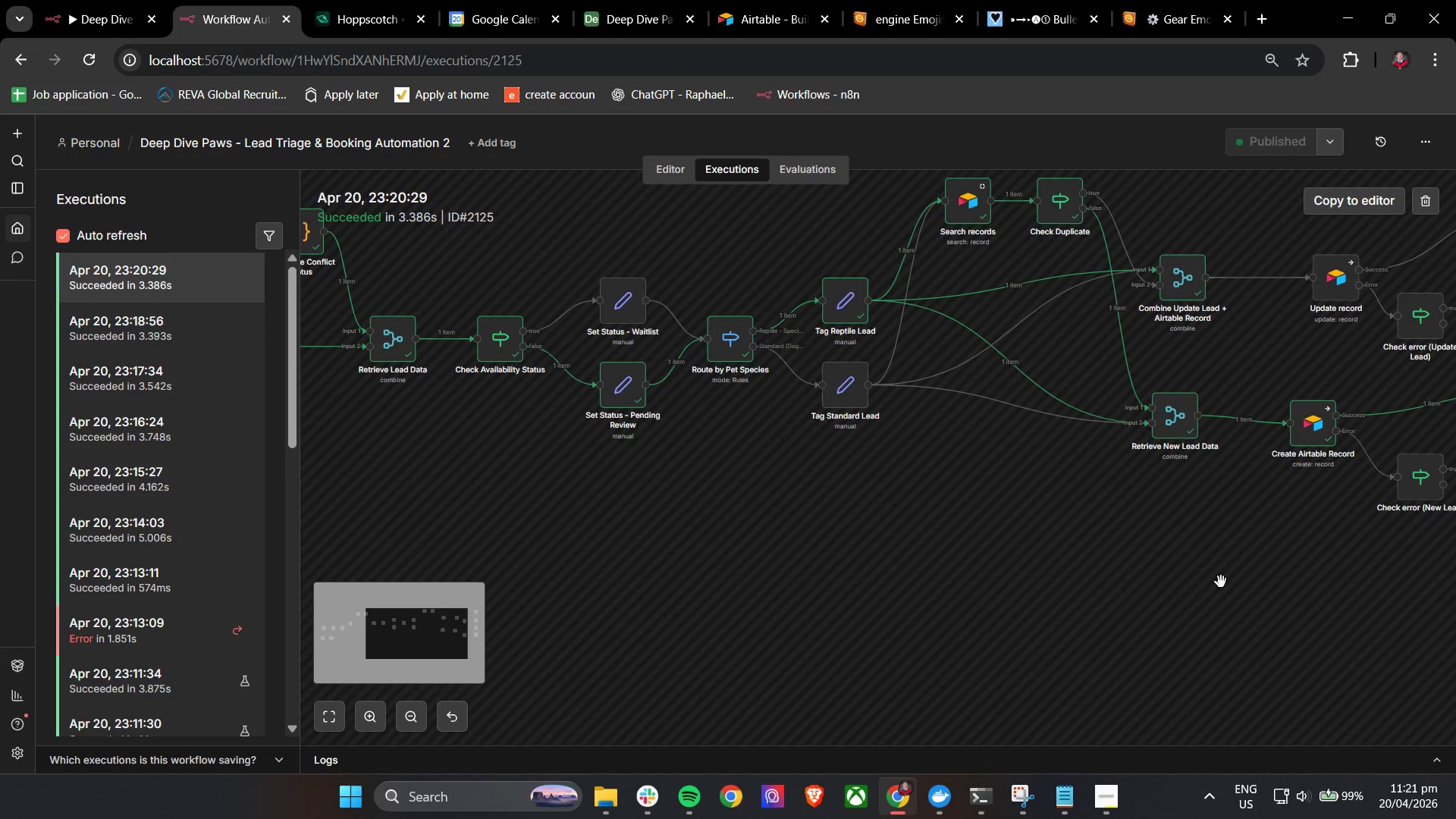 
left_click([637, 808])
 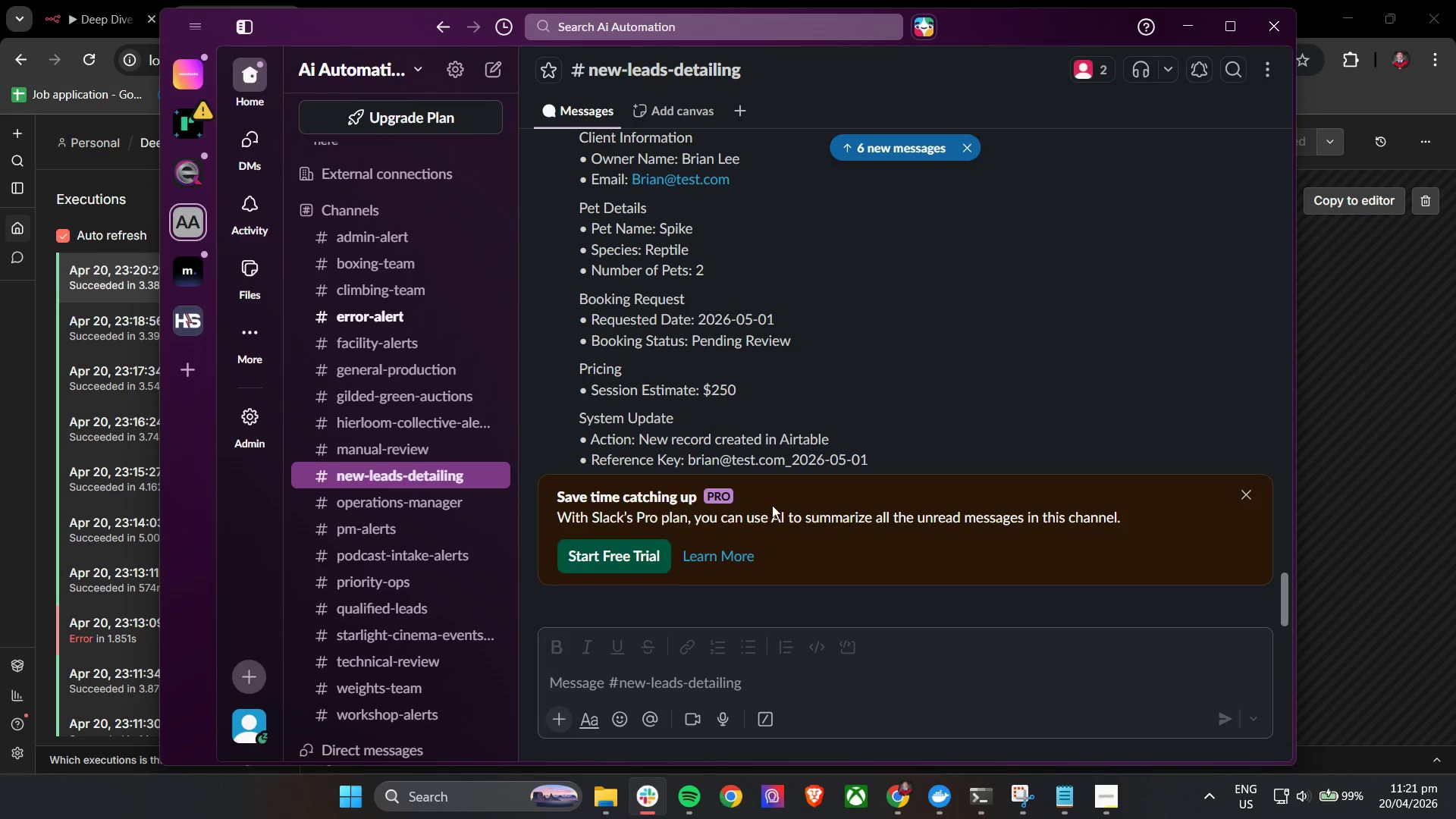 
left_click([1246, 494])
 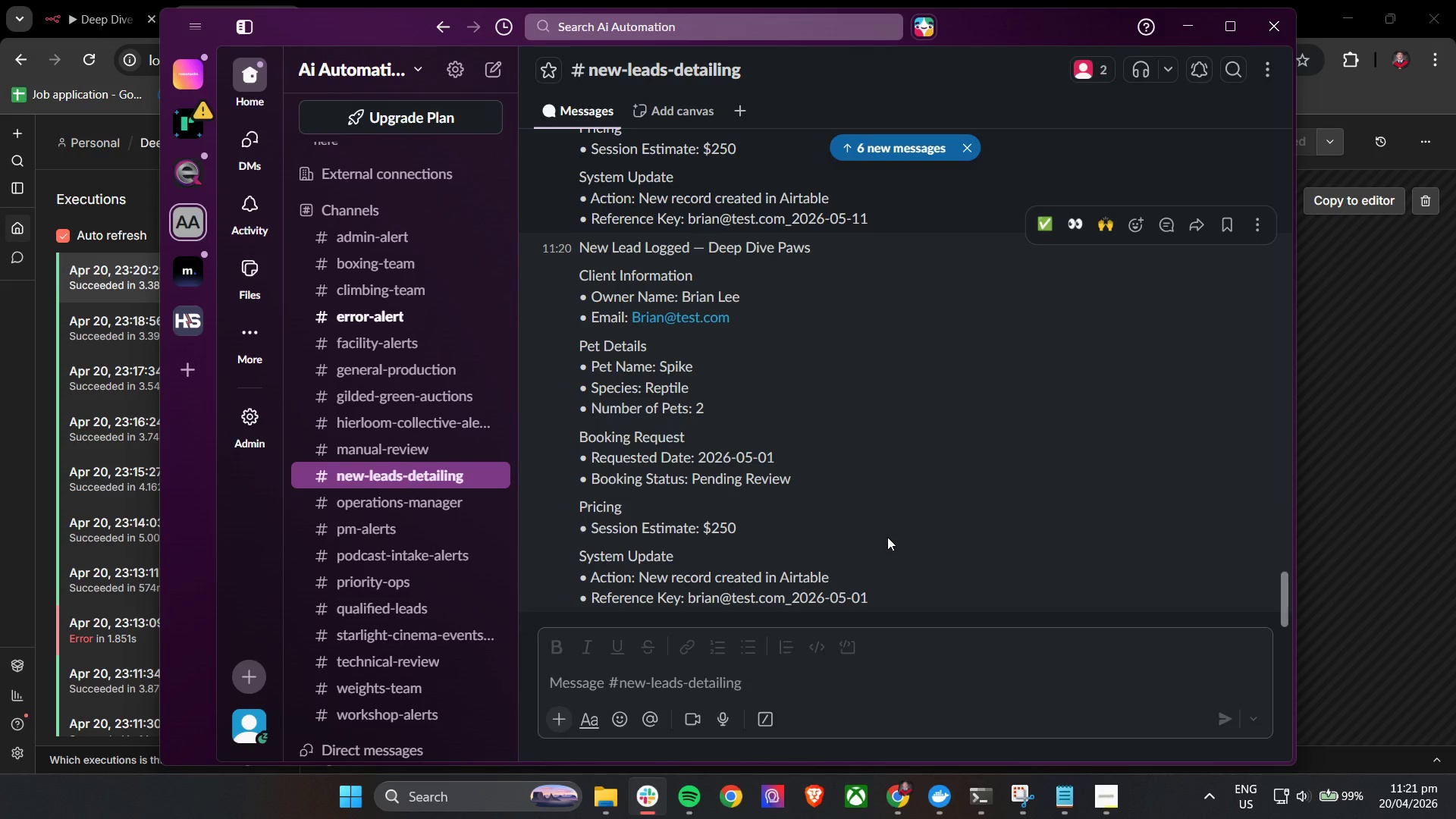 